 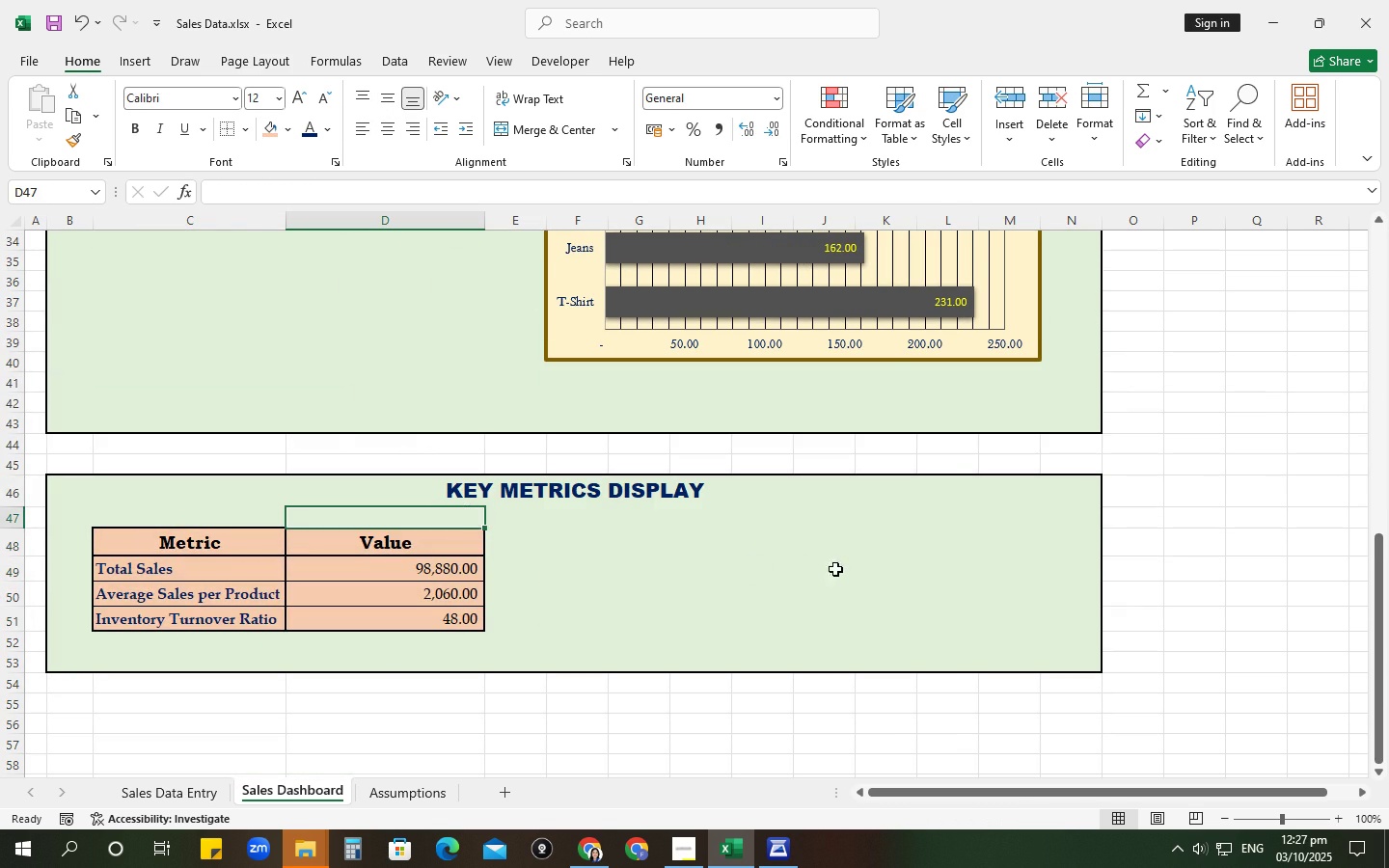 
scroll: coordinate [852, 569], scroll_direction: up, amount: 11.0
 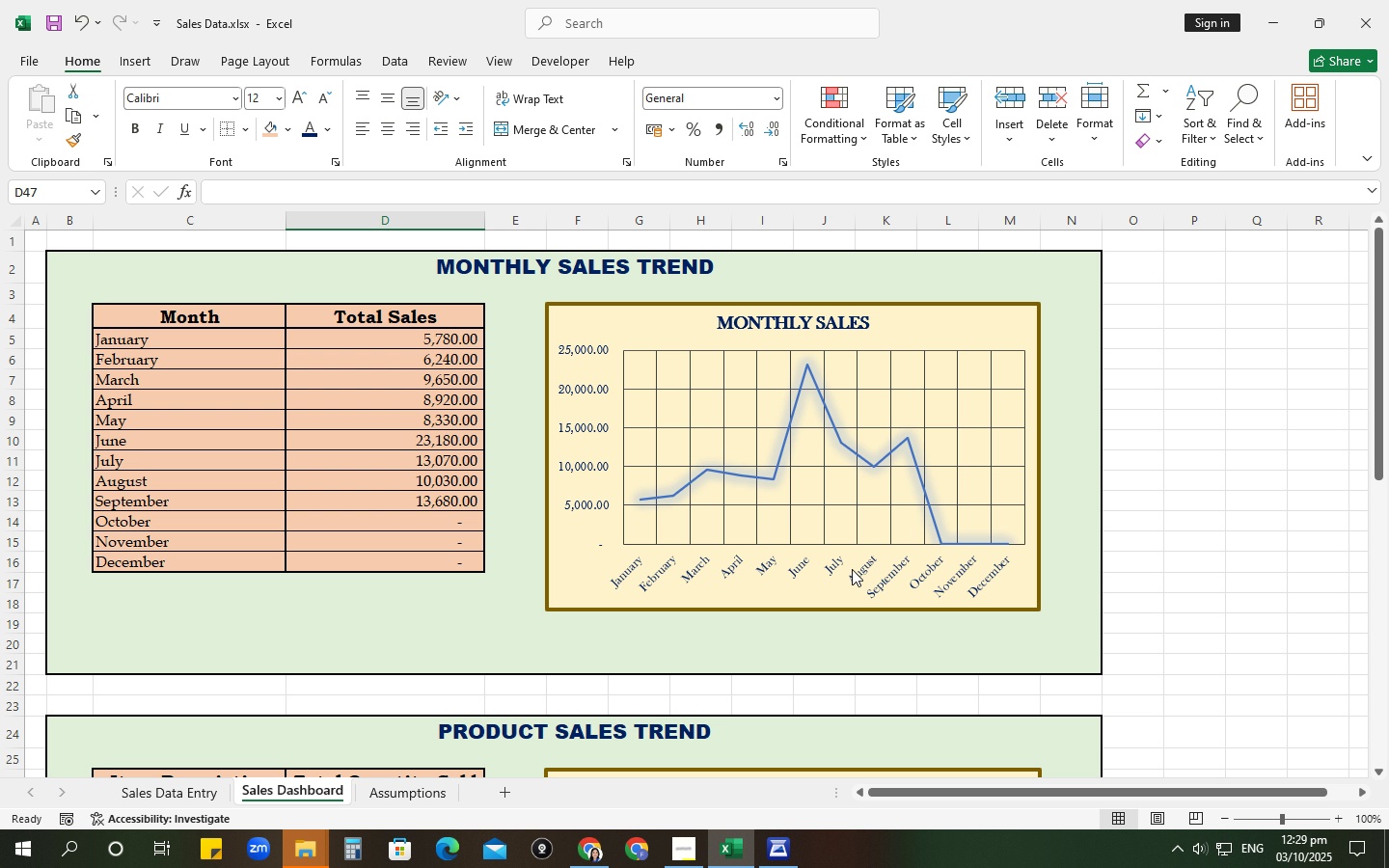 
wait(105.74)
 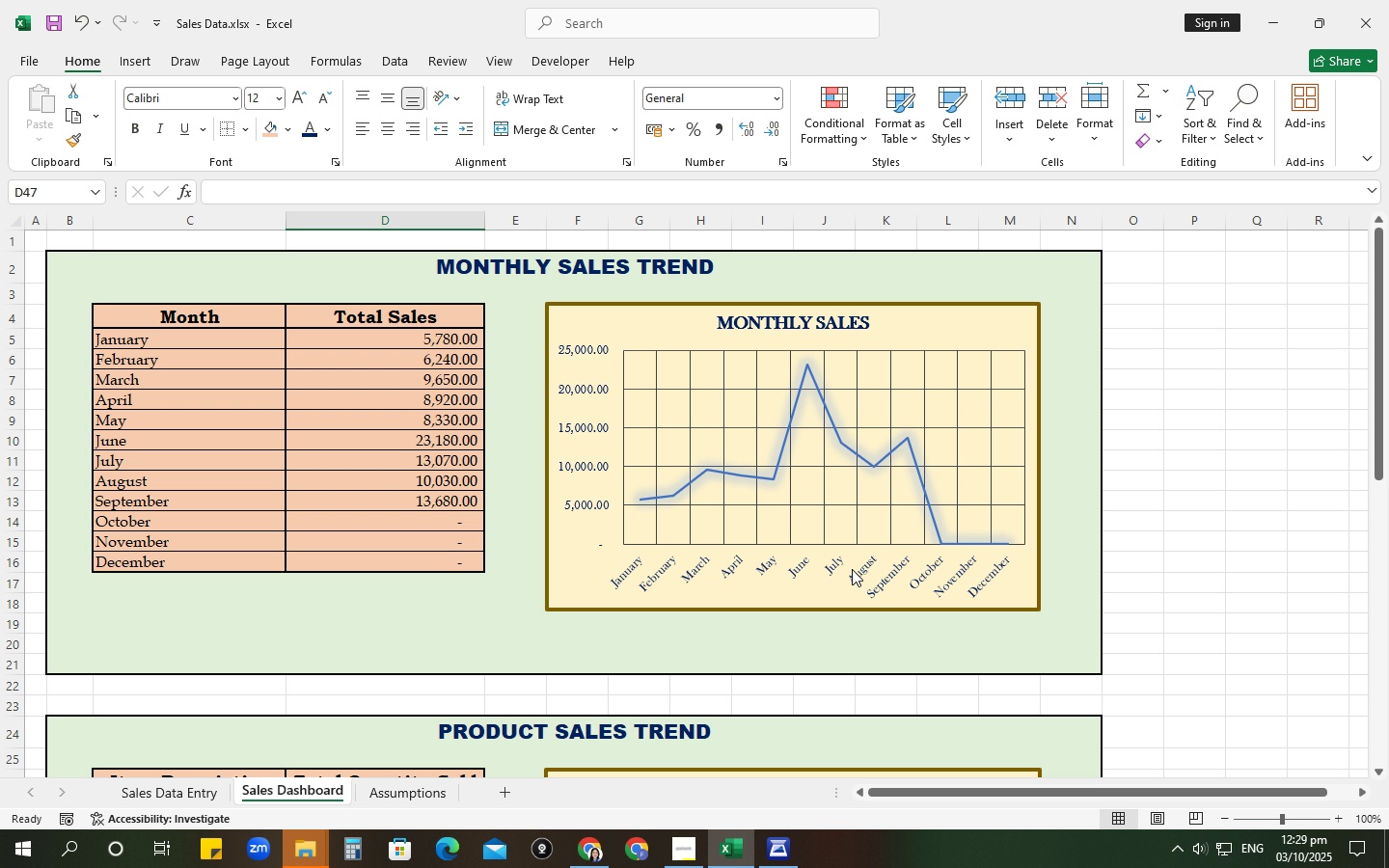 
scroll: coordinate [1053, 506], scroll_direction: down, amount: 13.0
 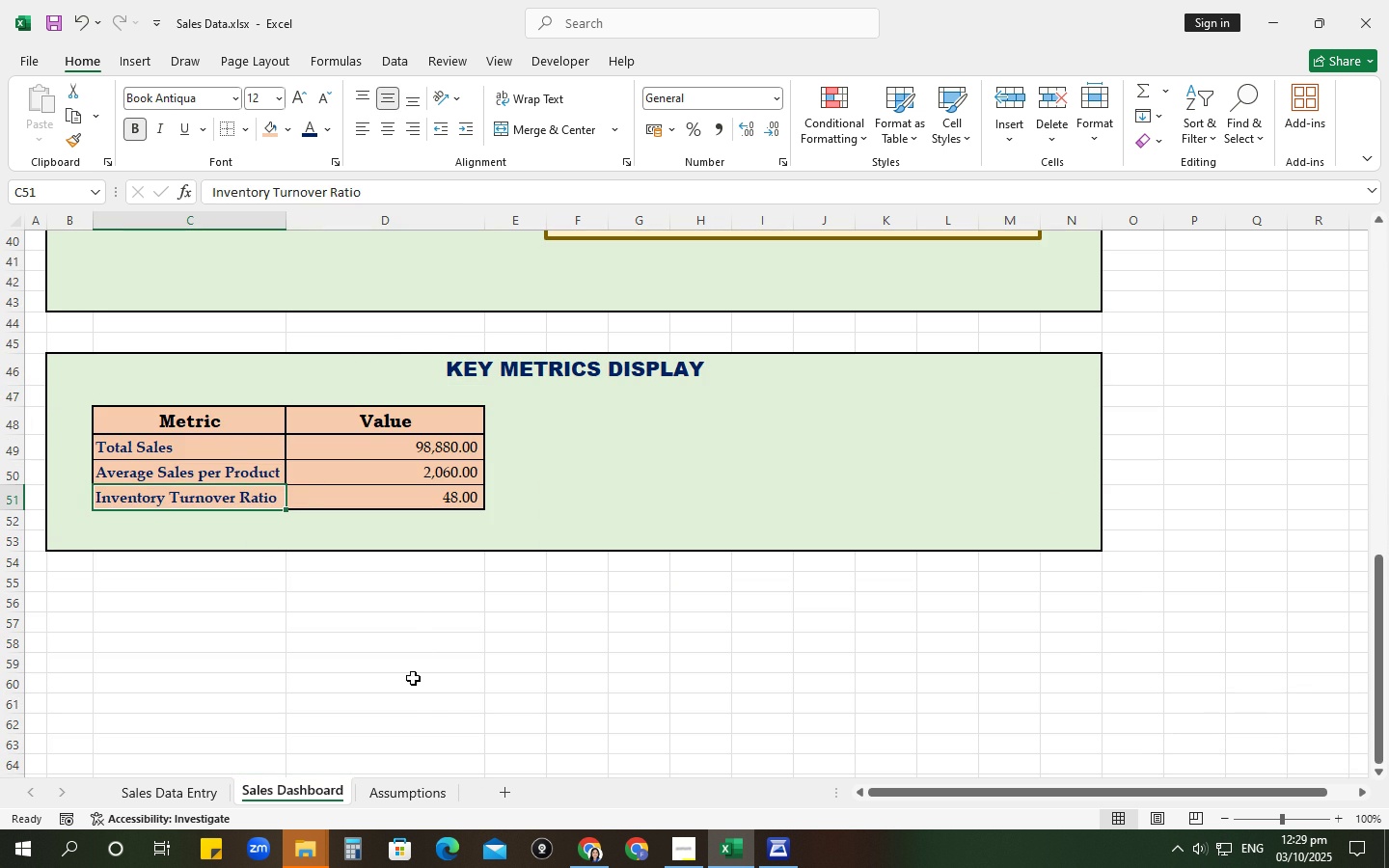 
scroll: coordinate [456, 689], scroll_direction: up, amount: 11.0
 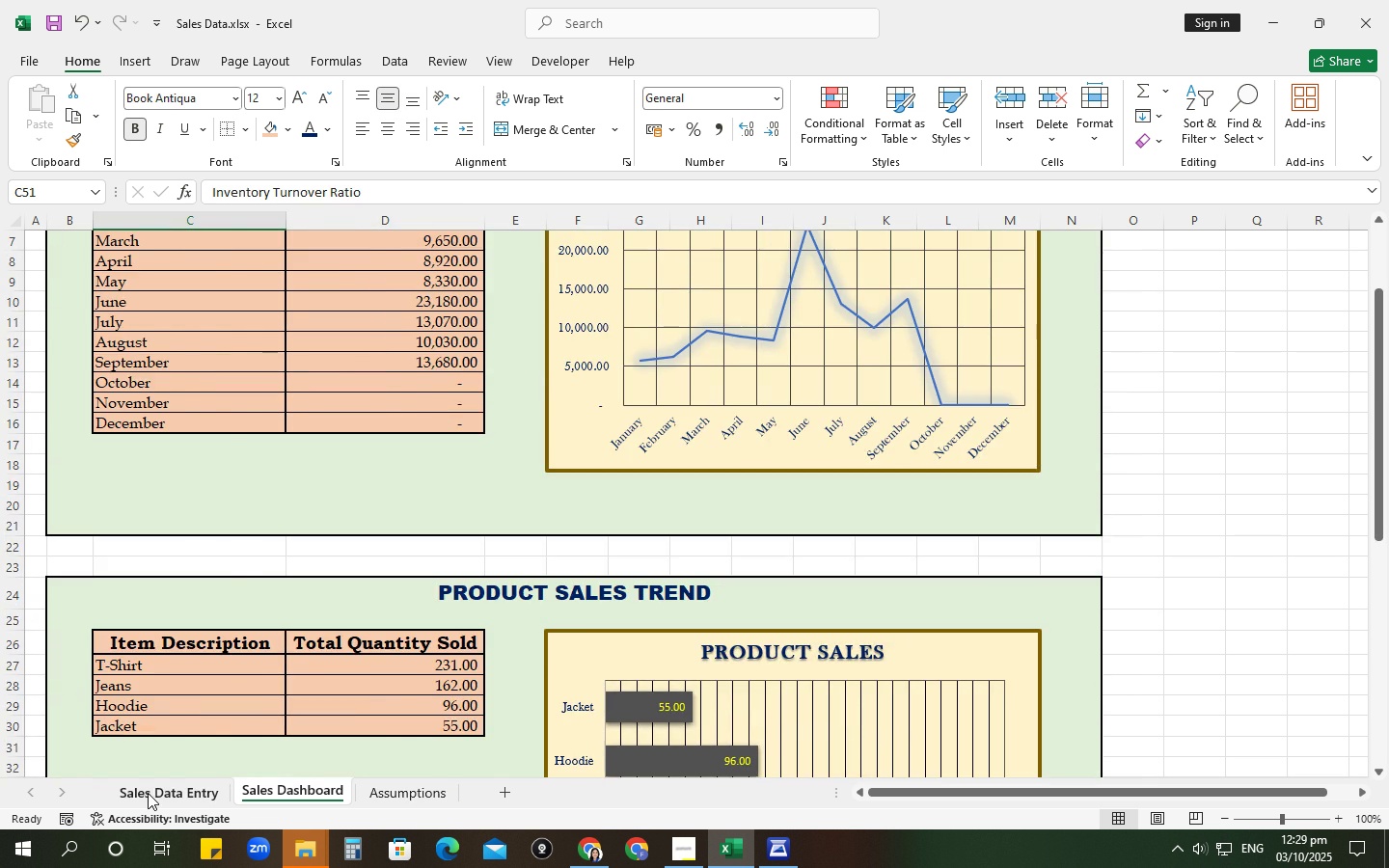 
left_click([148, 793])
 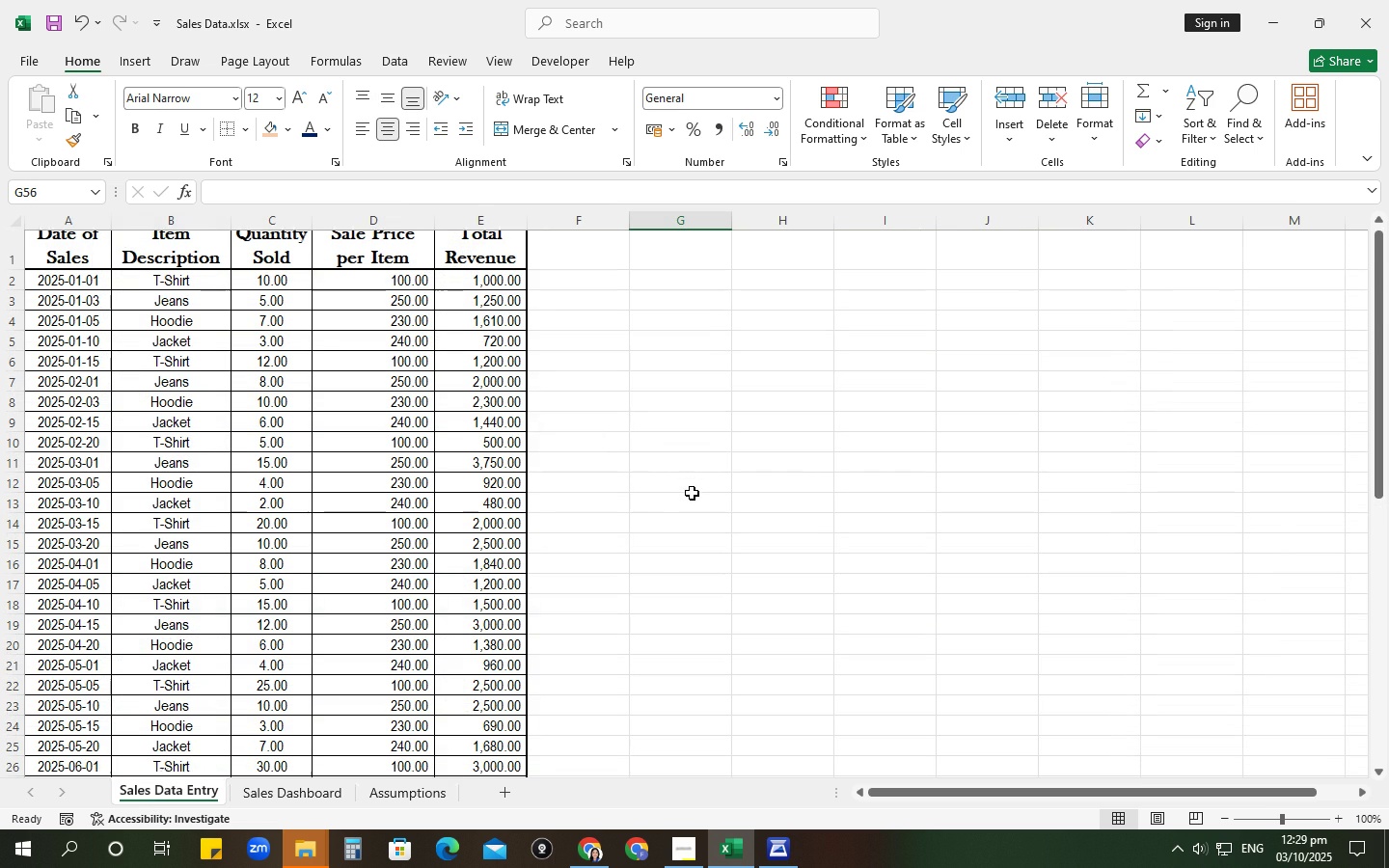 
scroll: coordinate [692, 493], scroll_direction: down, amount: 4.0
 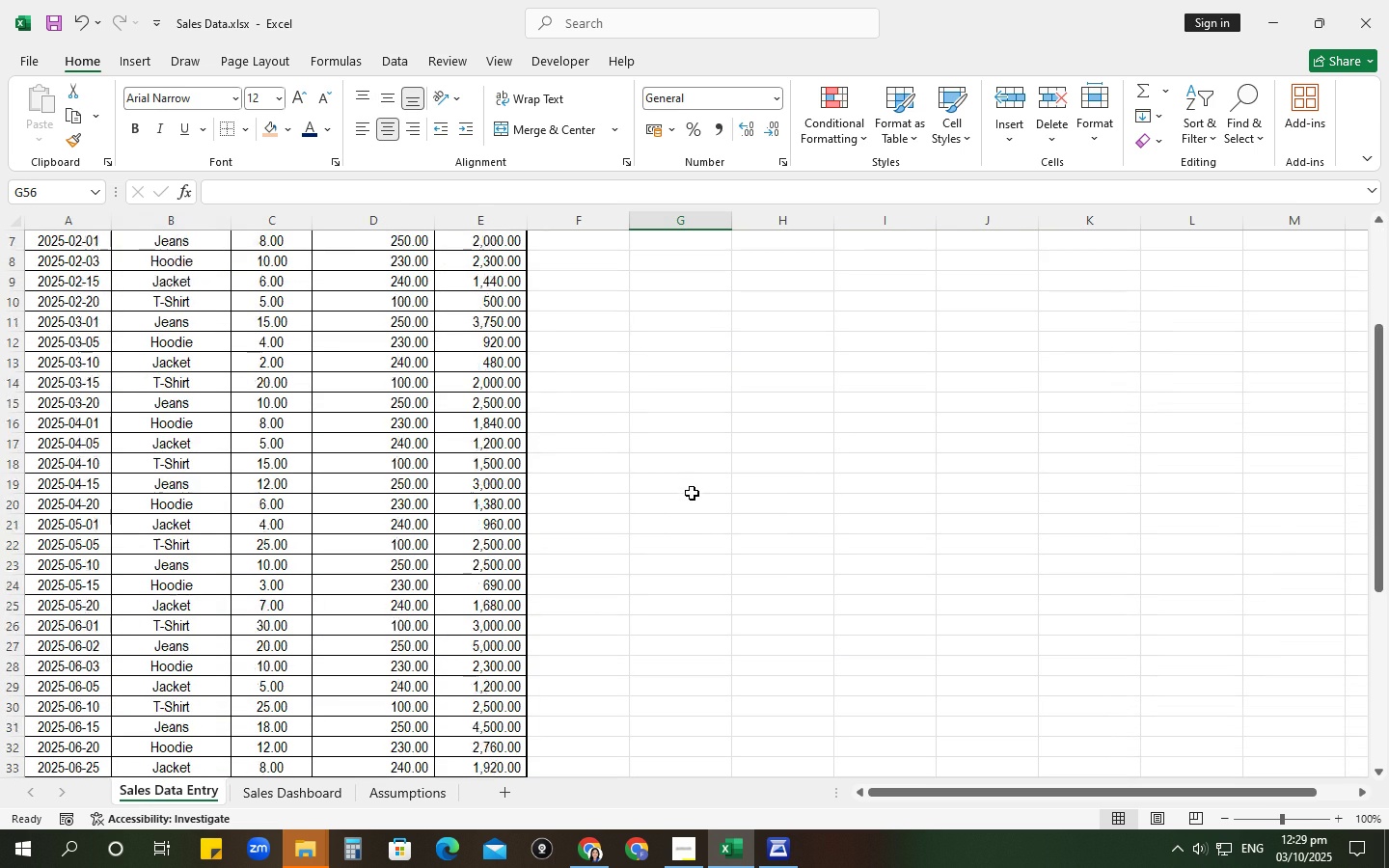 
scroll: coordinate [692, 493], scroll_direction: up, amount: 4.0
 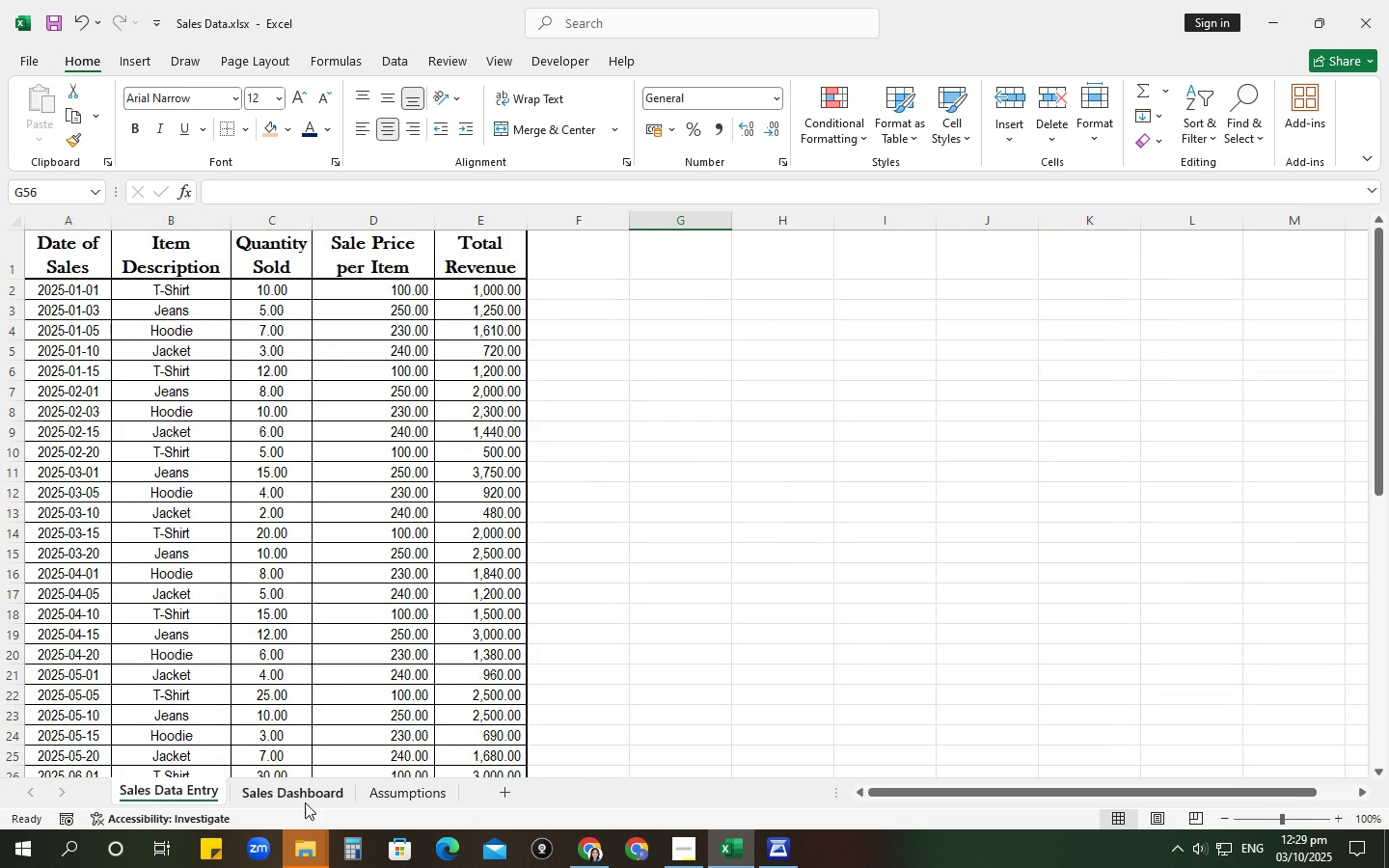 
left_click([305, 802])
 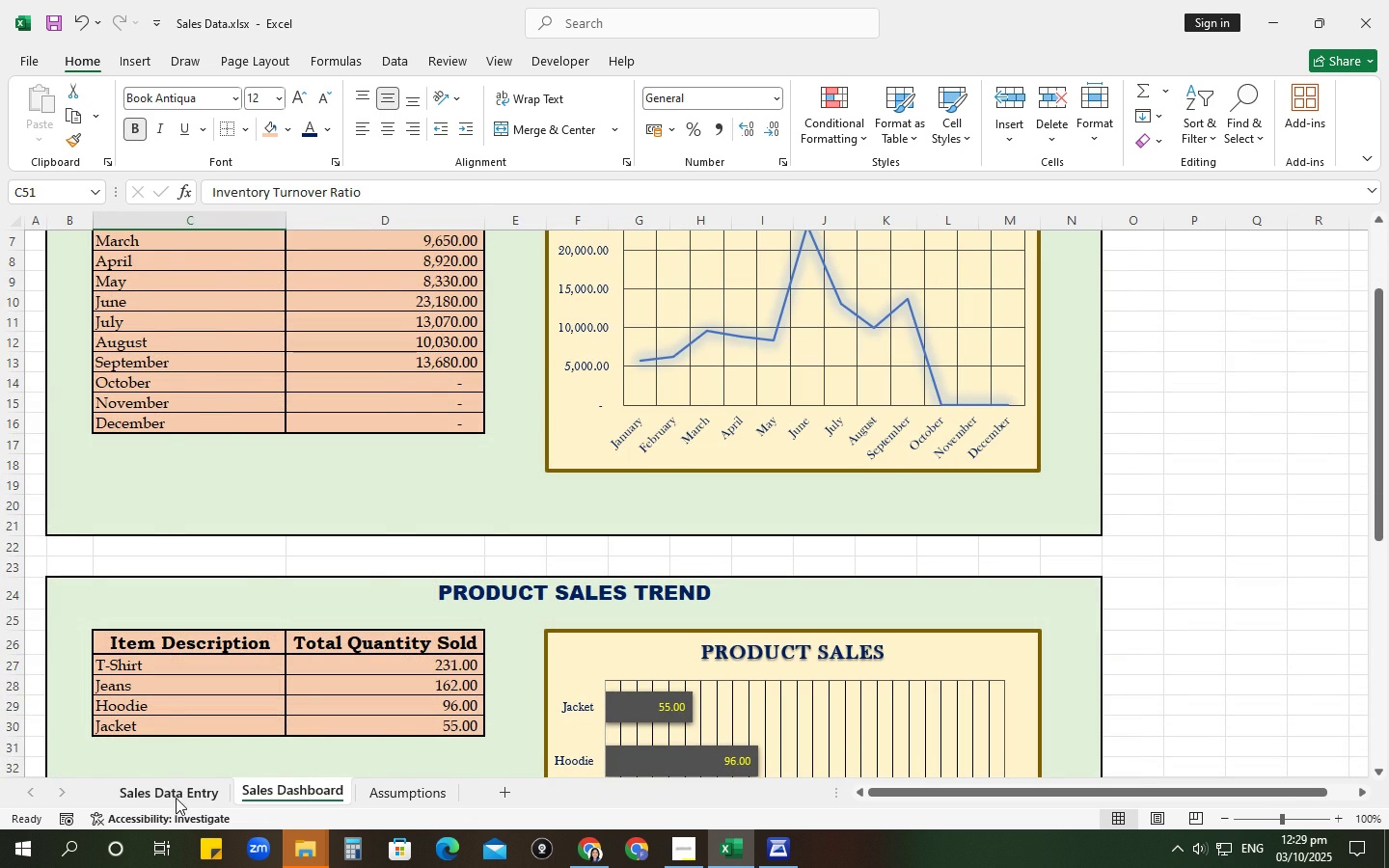 
left_click([168, 799])
 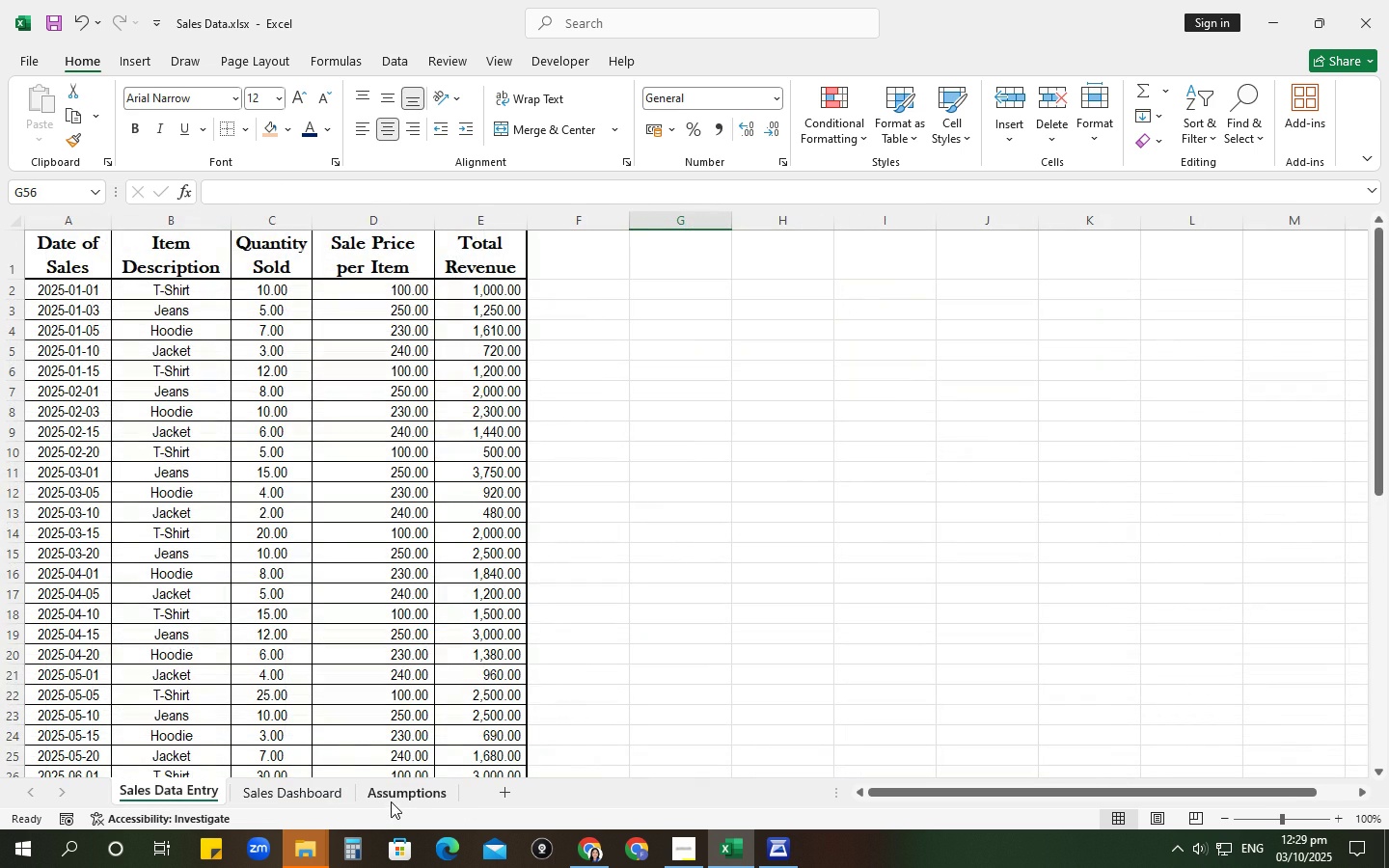 
left_click([391, 801])
 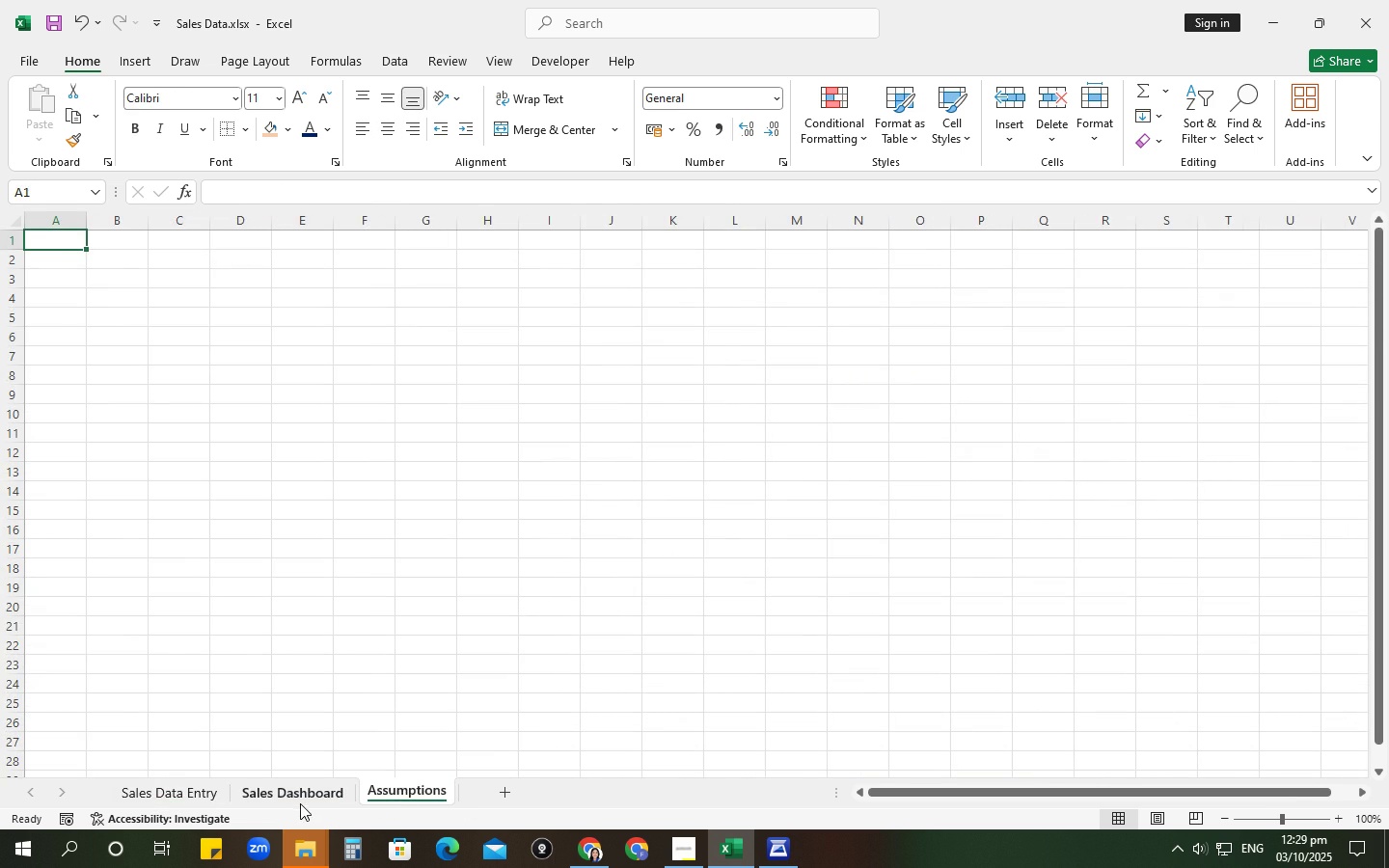 
left_click([300, 802])
 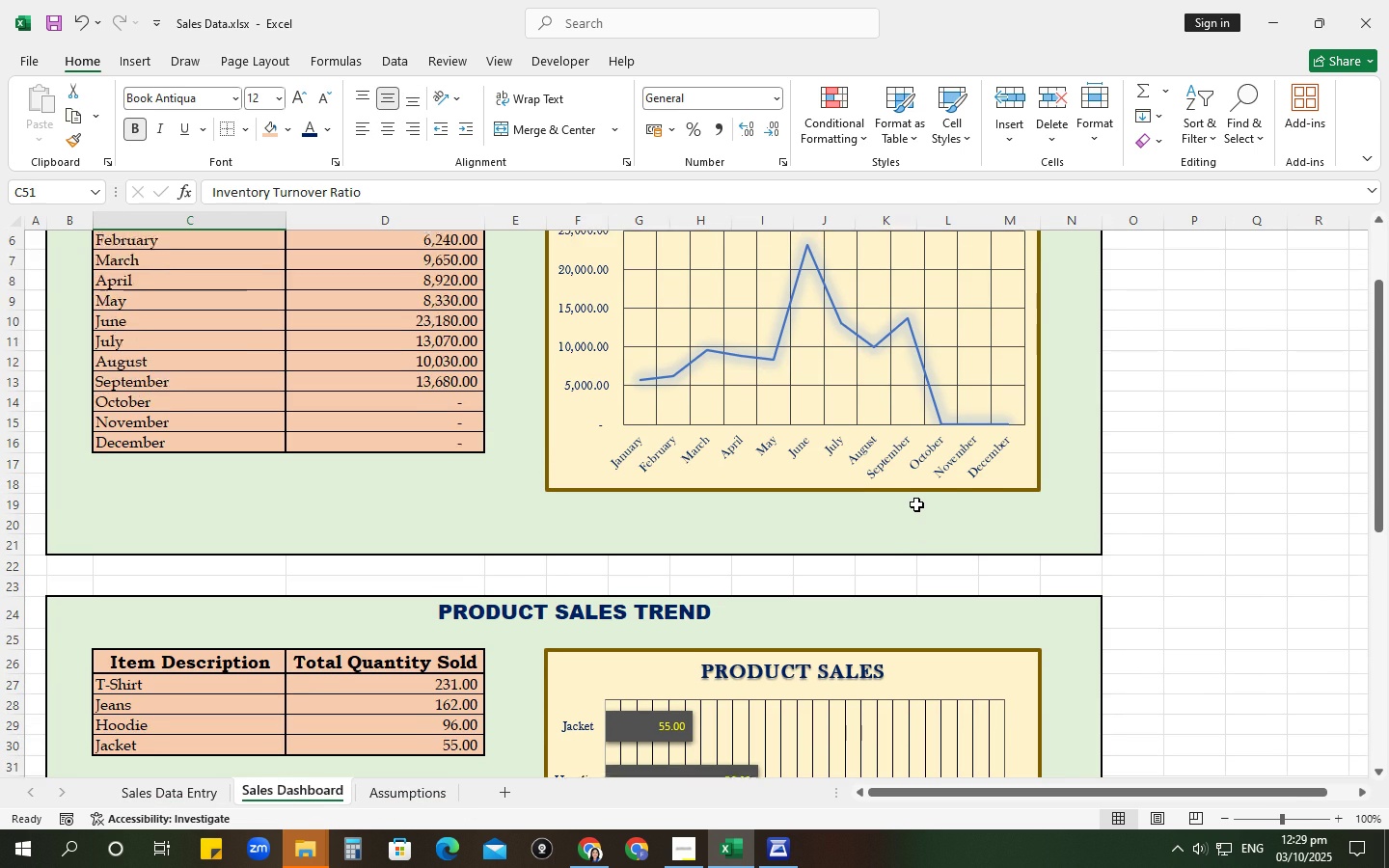 
scroll: coordinate [916, 504], scroll_direction: up, amount: 3.0
 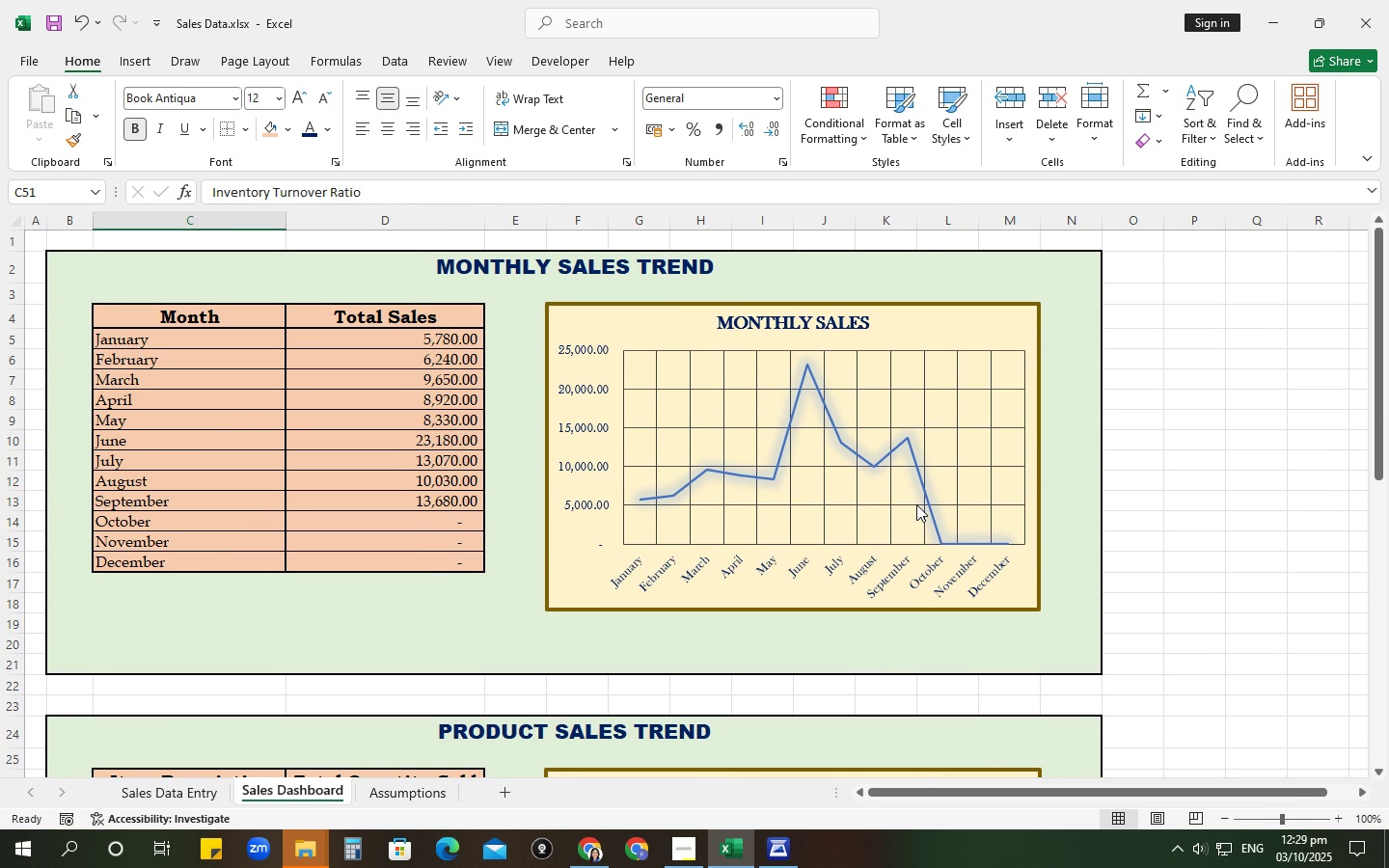 
scroll: coordinate [916, 504], scroll_direction: down, amount: 3.0
 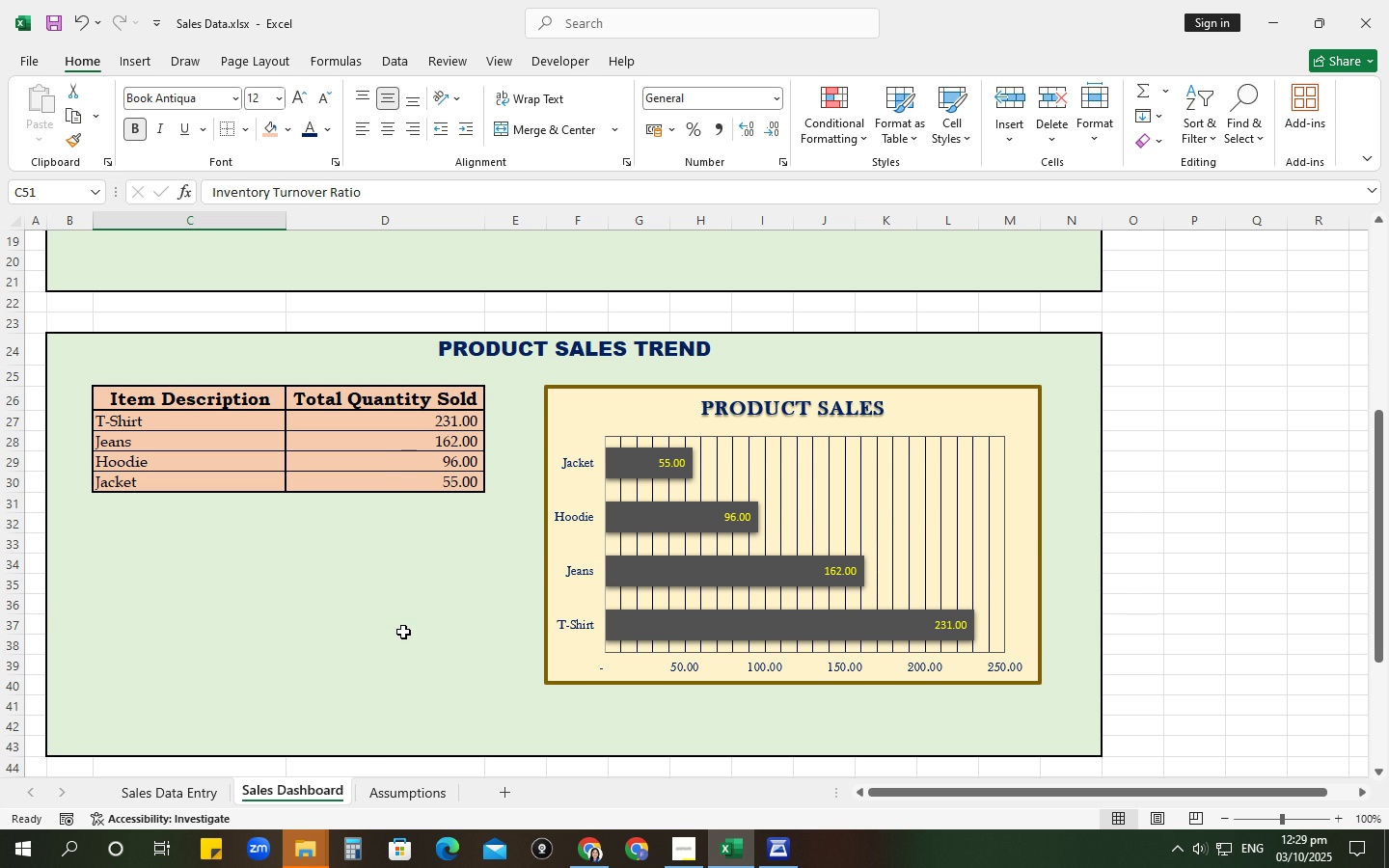 
wait(7.62)
 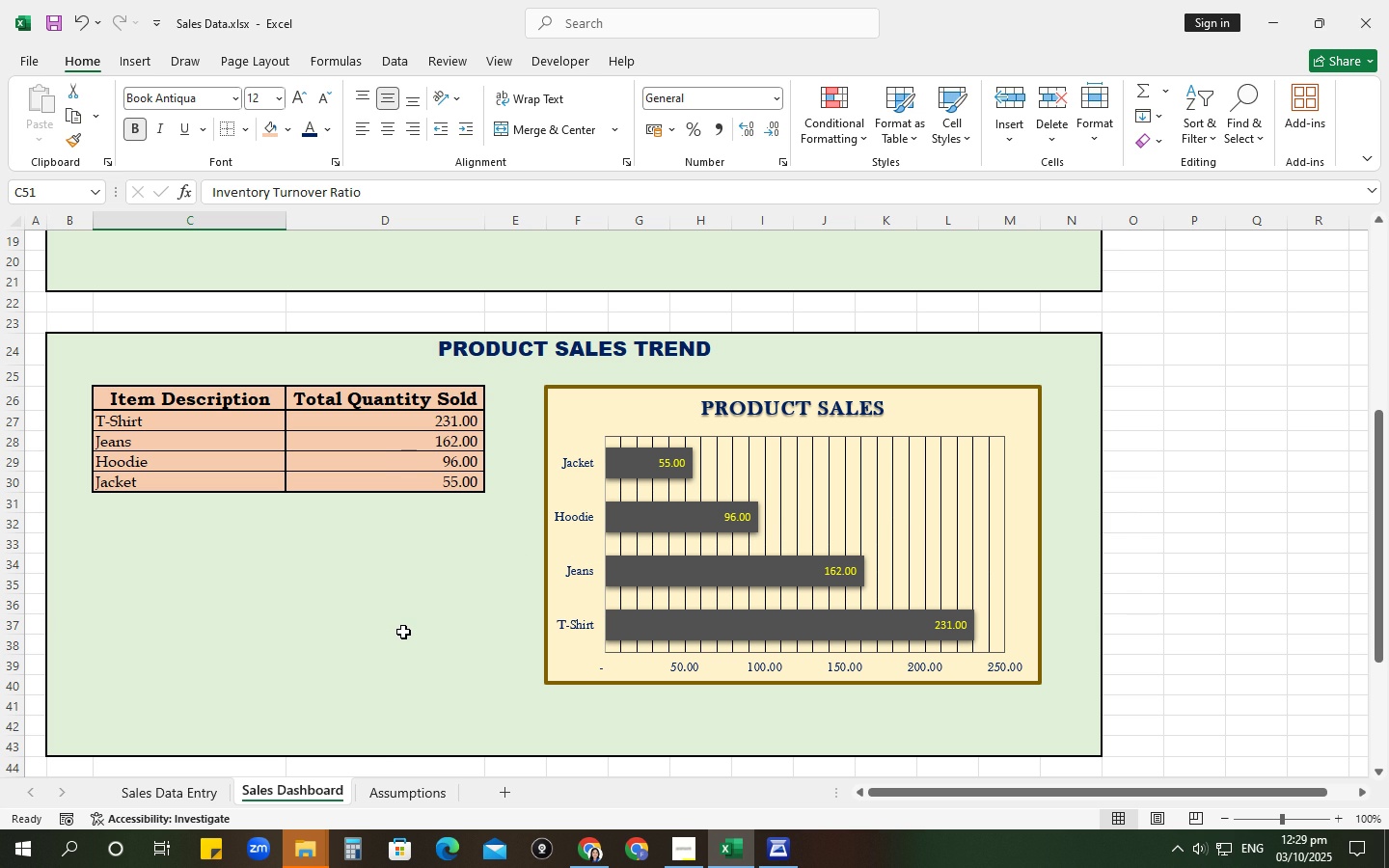 
left_click([881, 490])
 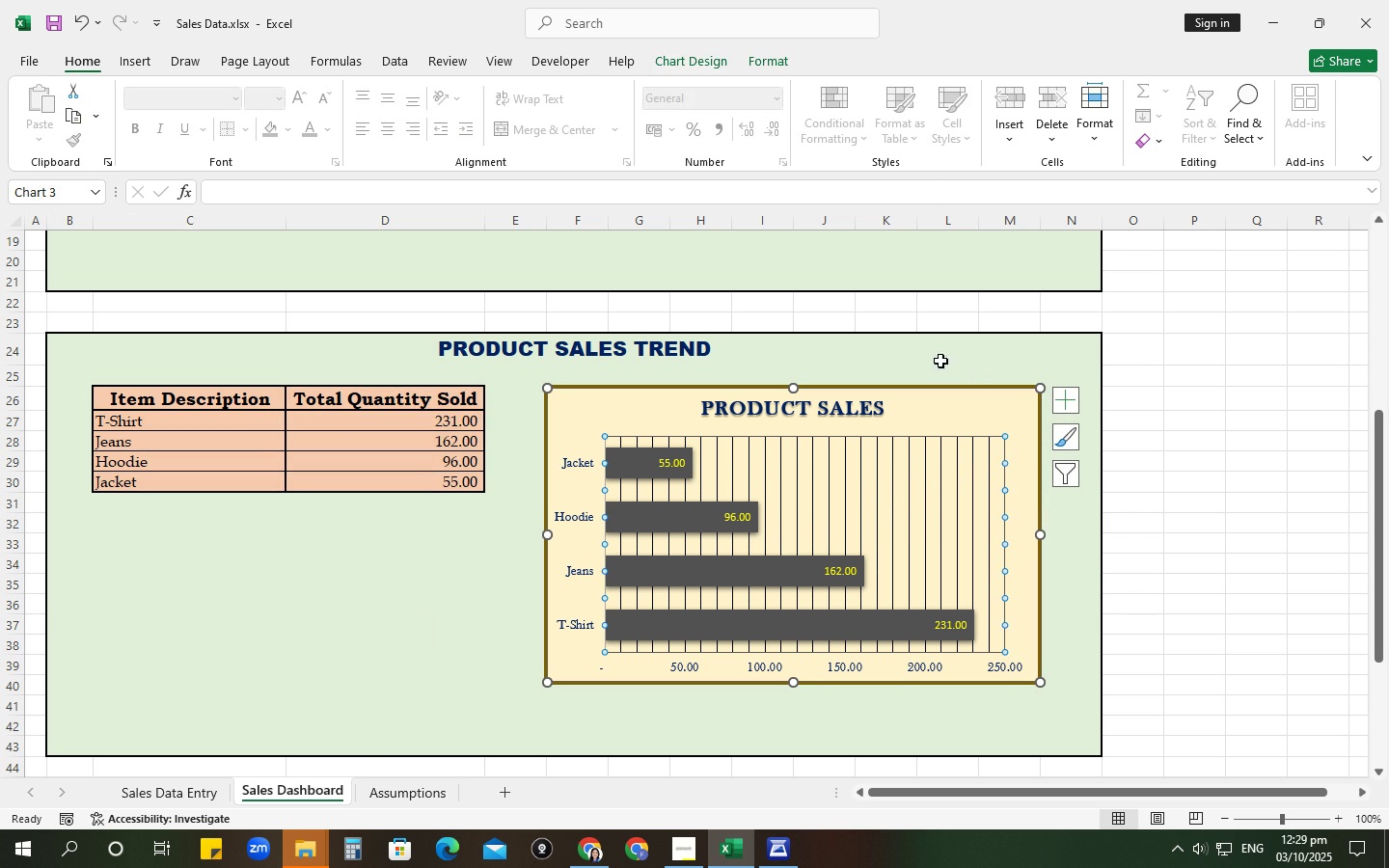 
double_click([926, 475])
 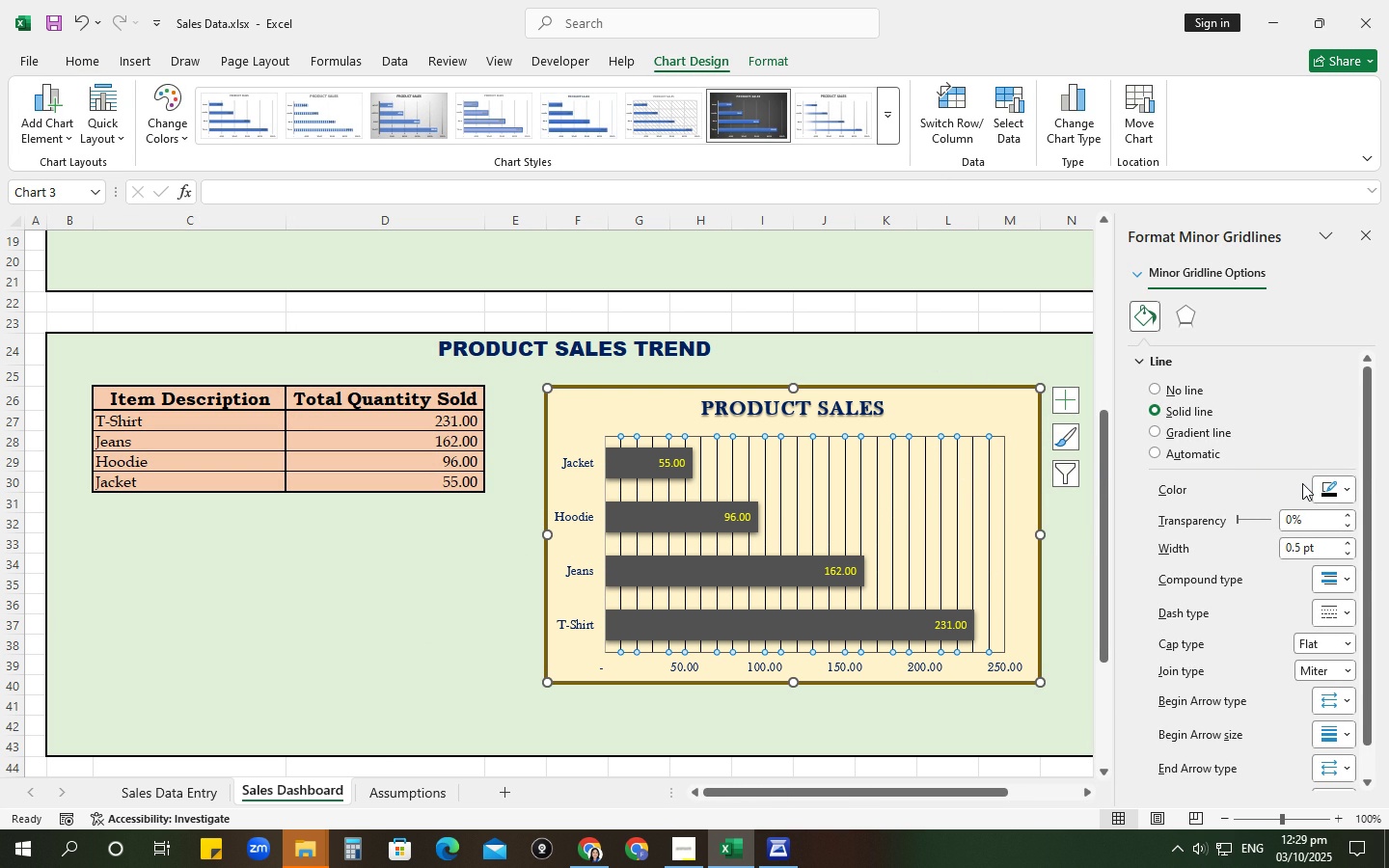 
wait(9.31)
 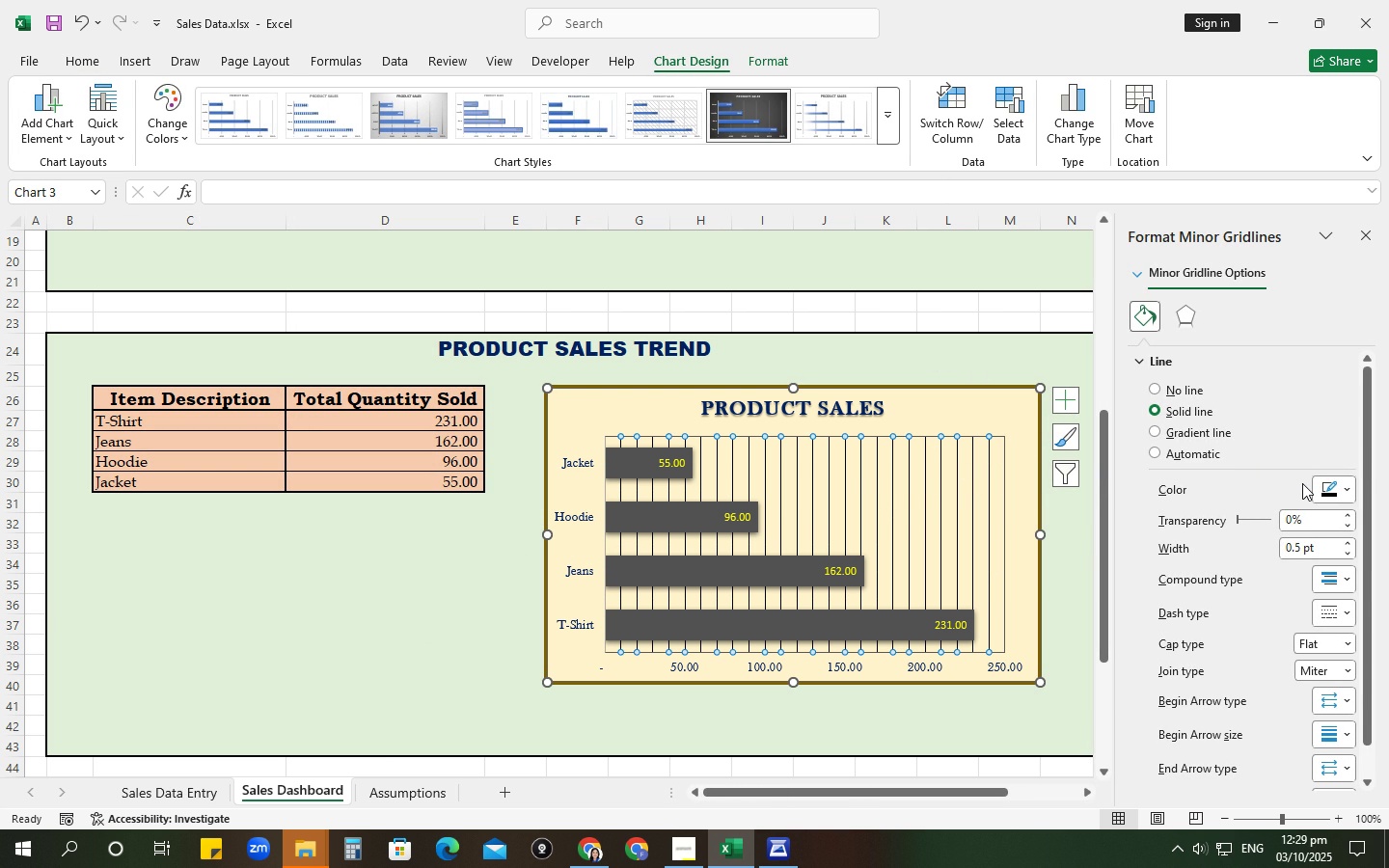 
left_click([1363, 234])
 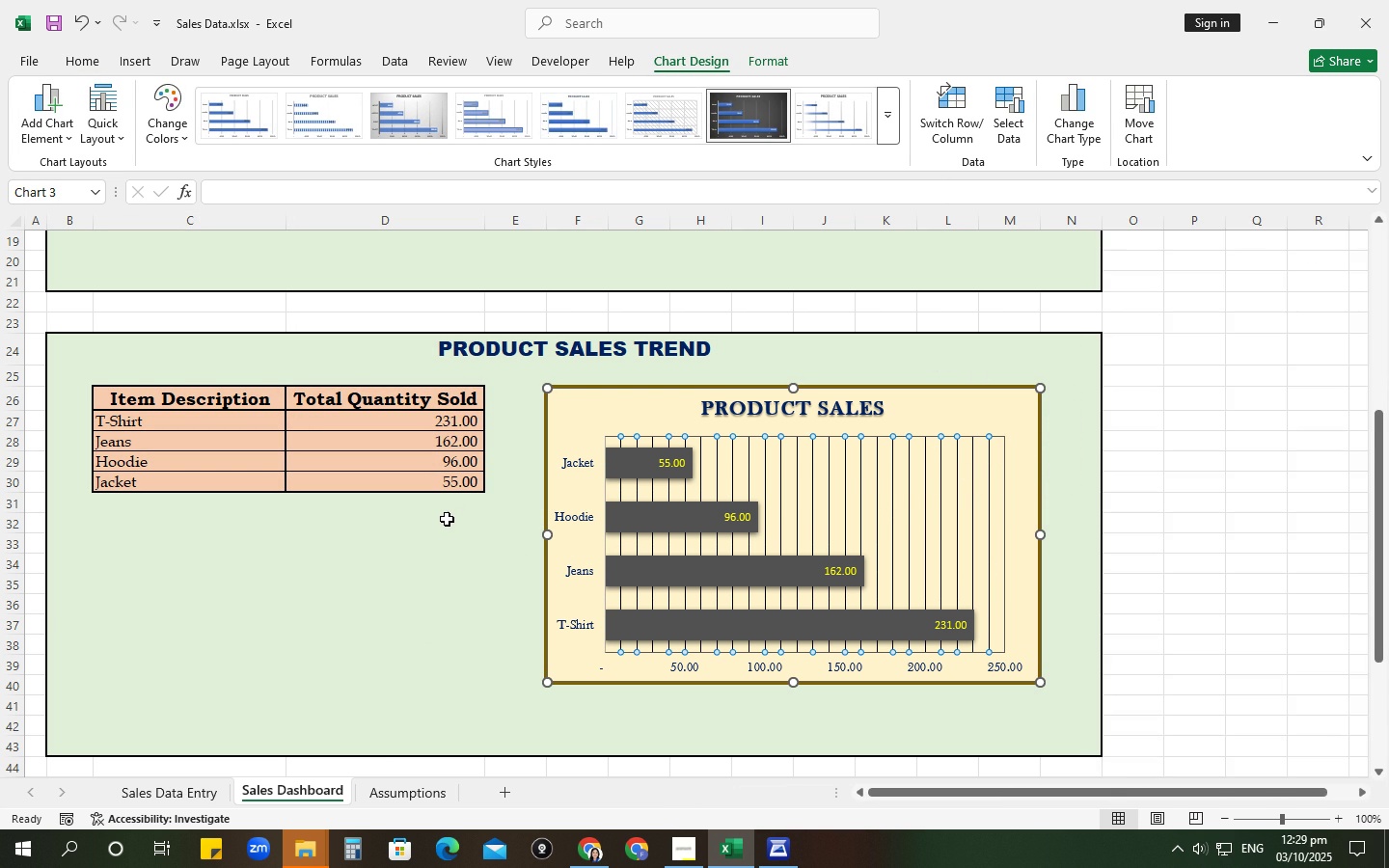 
scroll: coordinate [447, 519], scroll_direction: down, amount: 2.0
 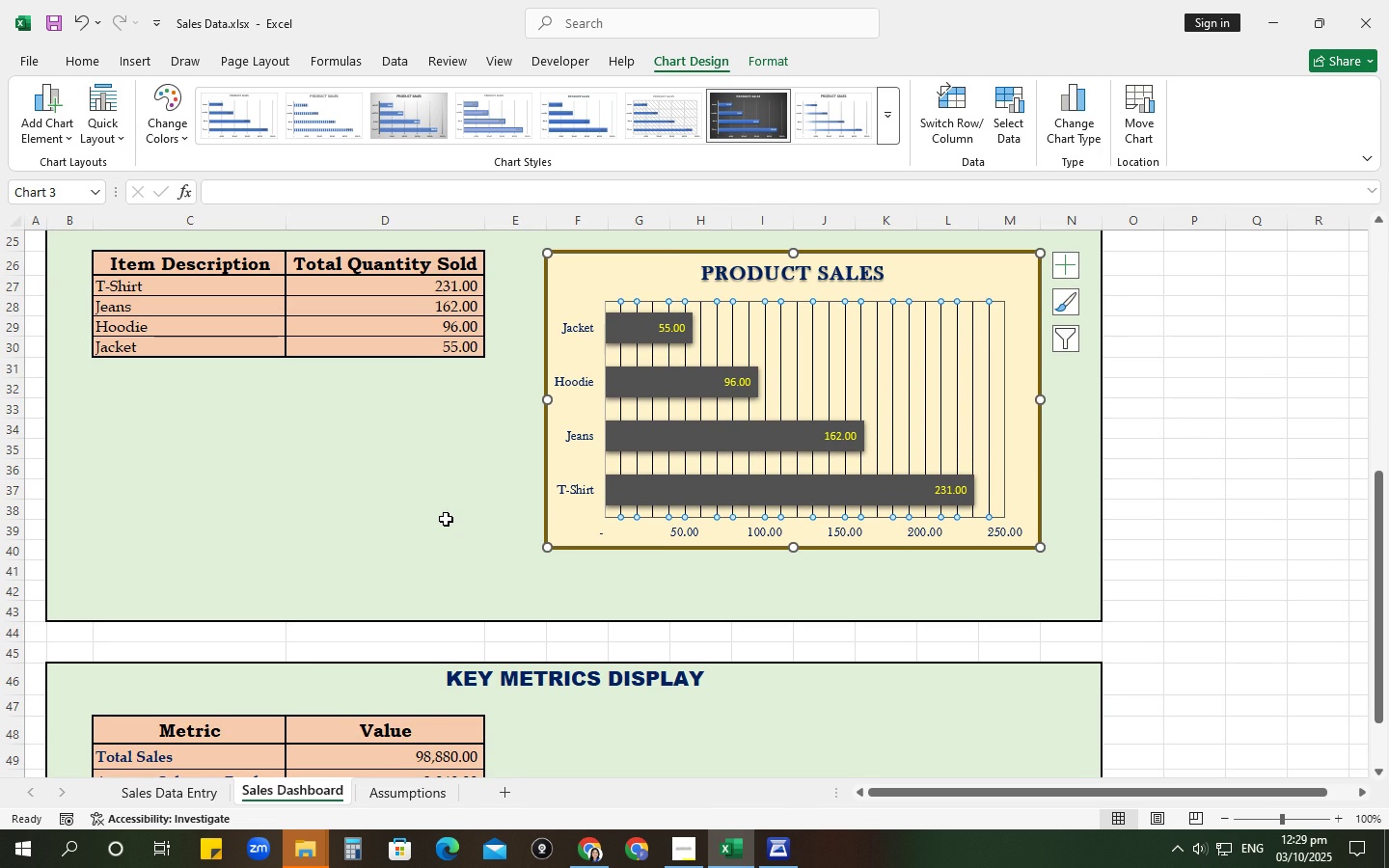 
left_click([446, 519])
 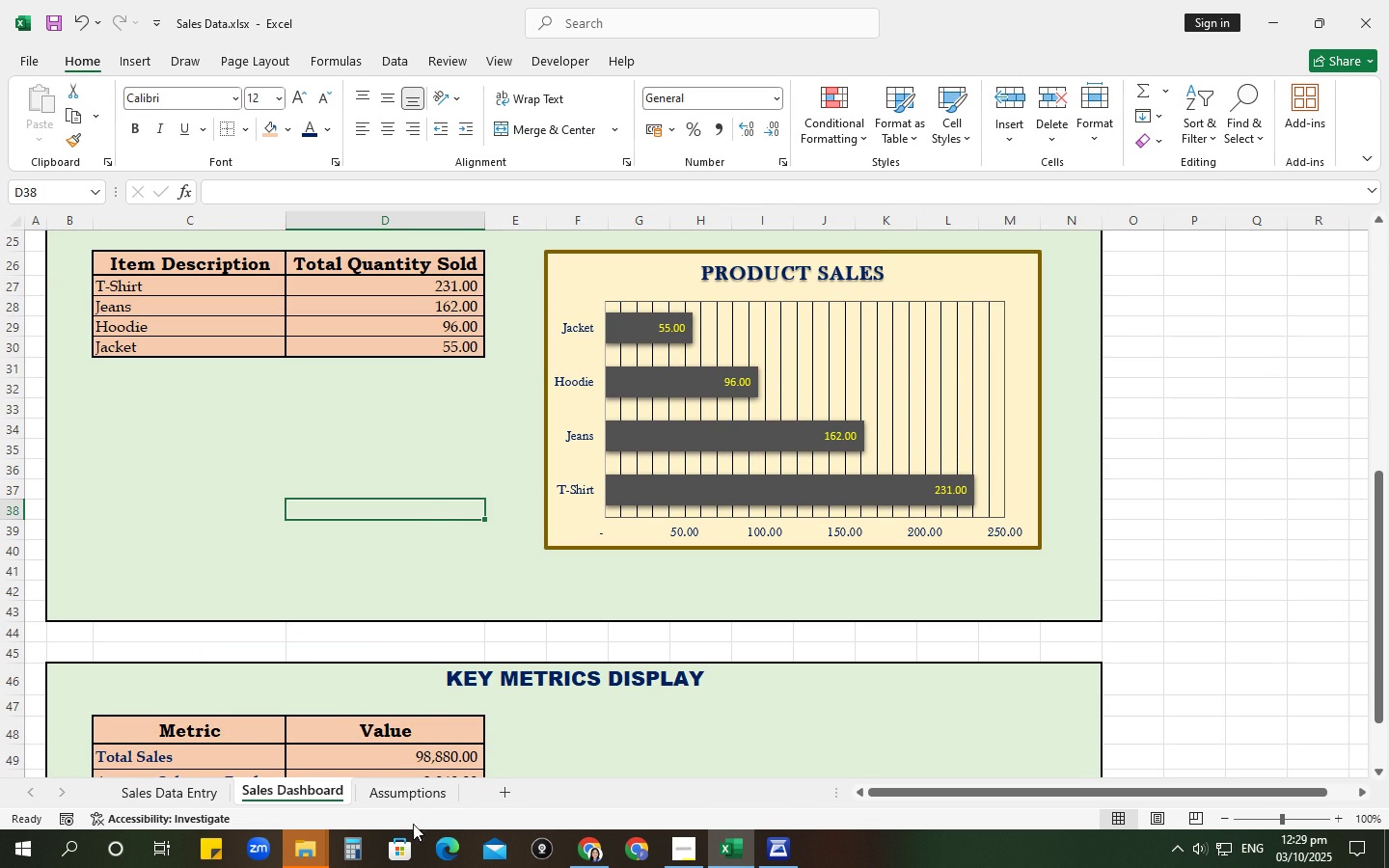 
left_click([413, 806])
 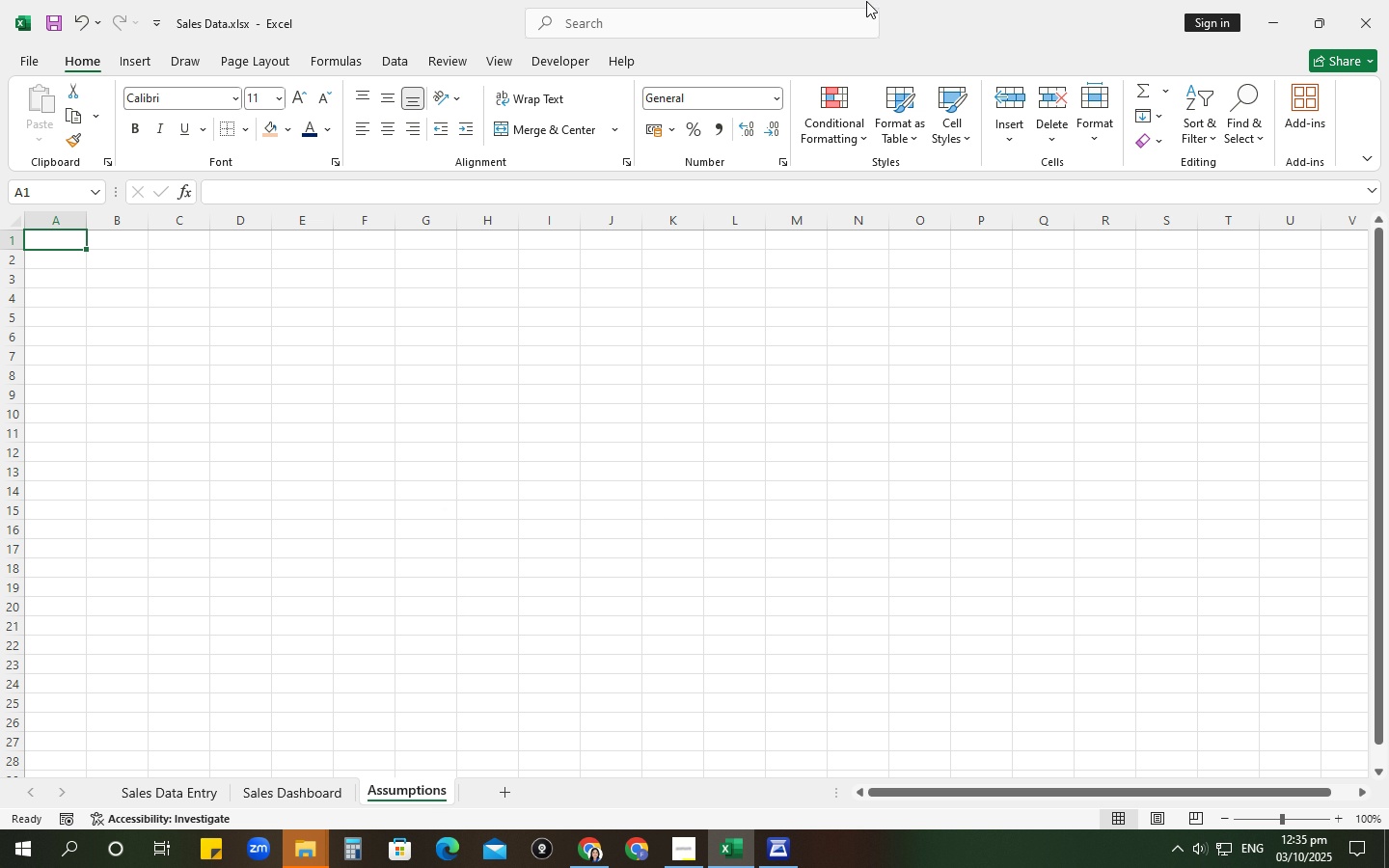 
wait(309.97)
 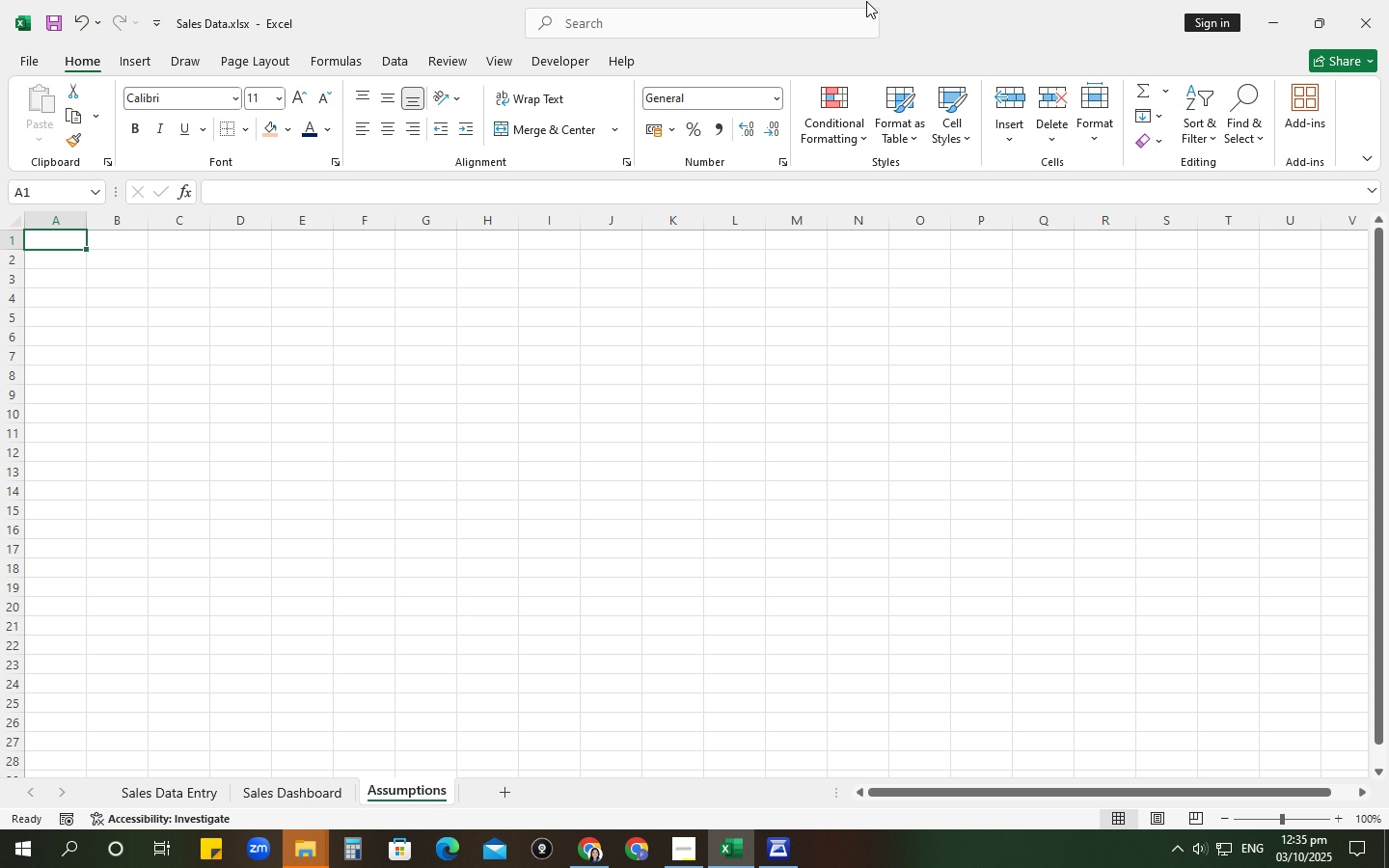 
left_click([307, 312])
 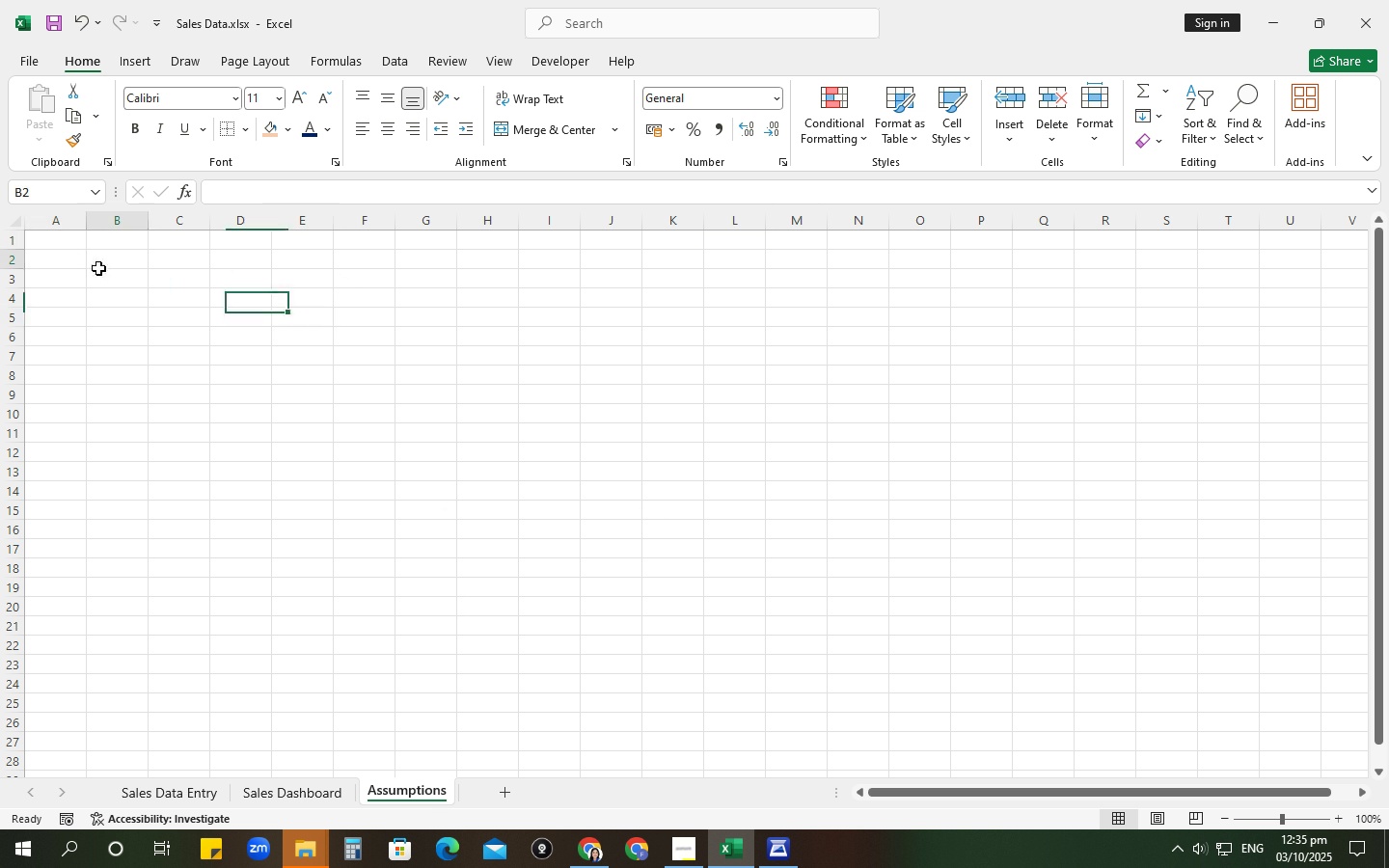 
left_click([98, 268])
 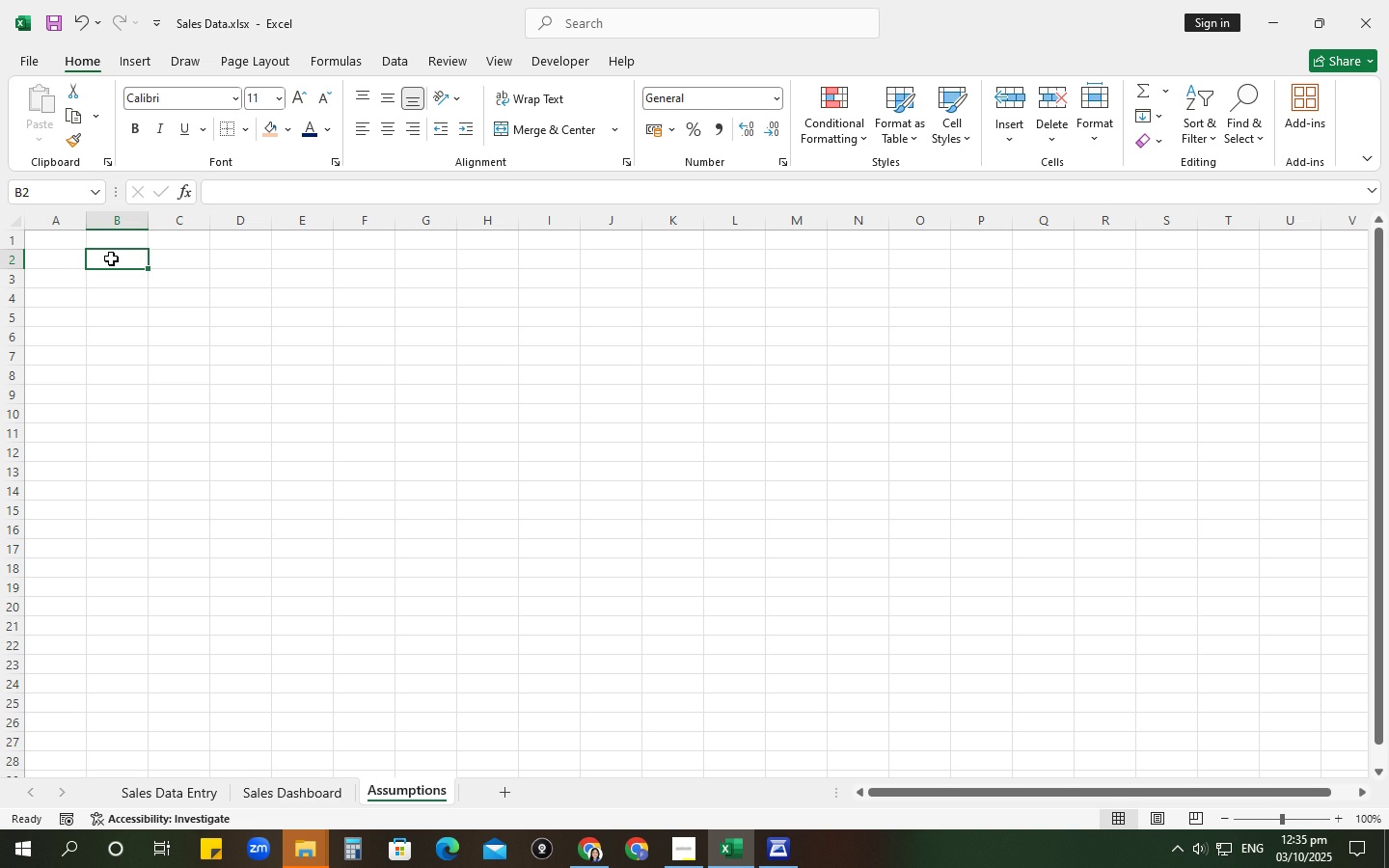 
left_click([111, 258])
 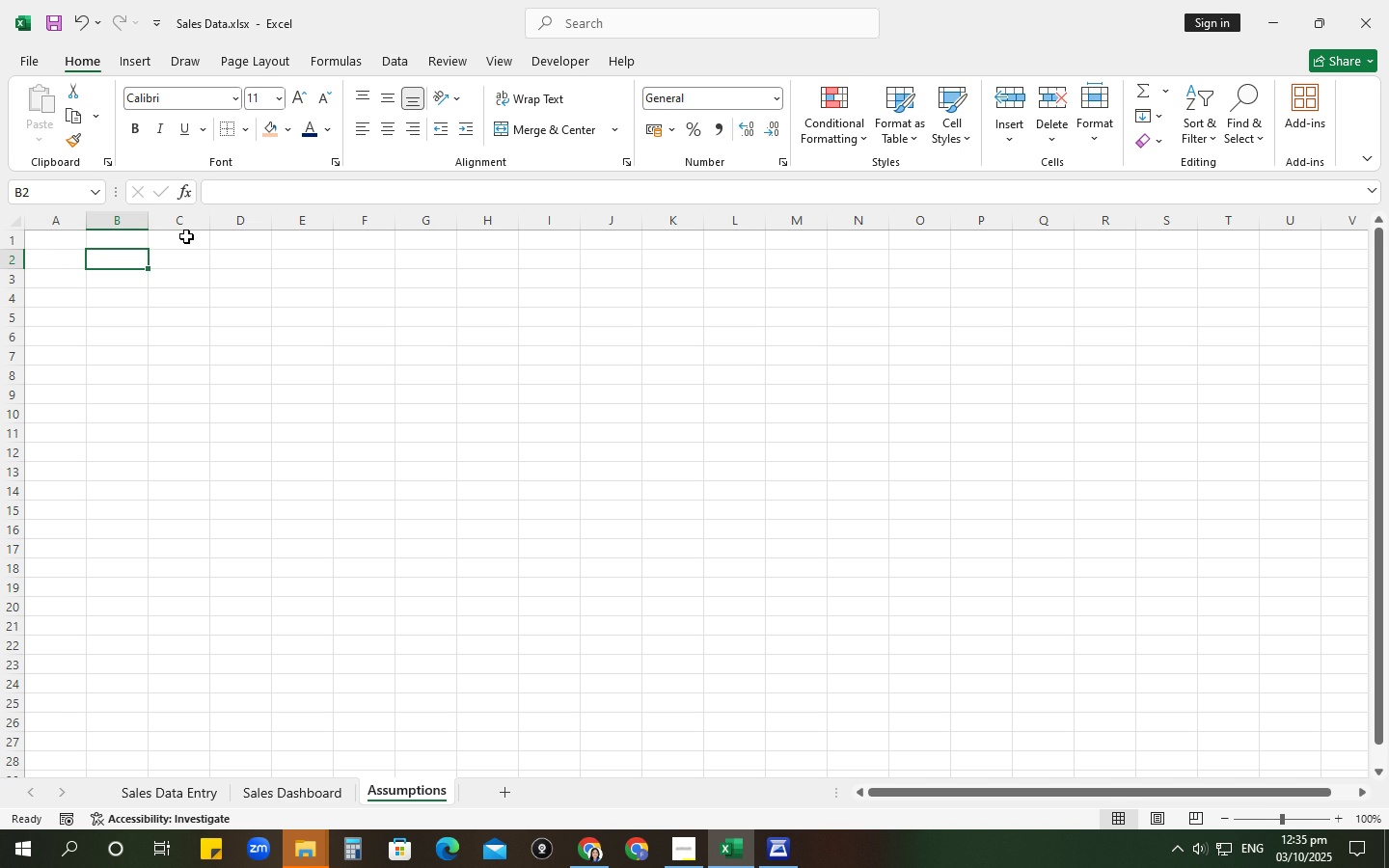 
wait(10.48)
 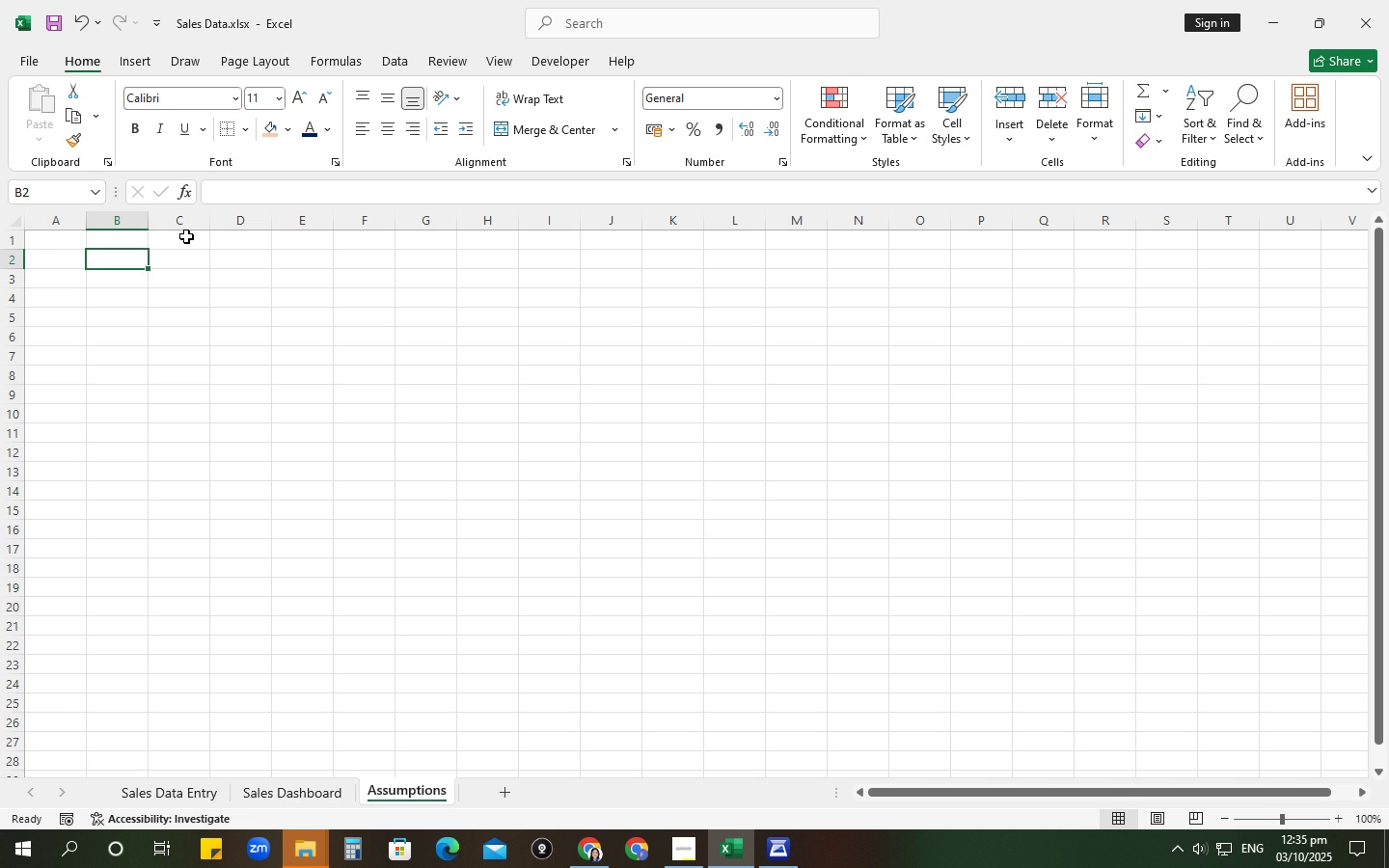 
type(Assumption)
key(Tab)
type(Detils)
key(Backspace)
key(Backspace)
key(Backspace)
type(aisl)
key(Backspace)
key(Backspace)
type(ls)